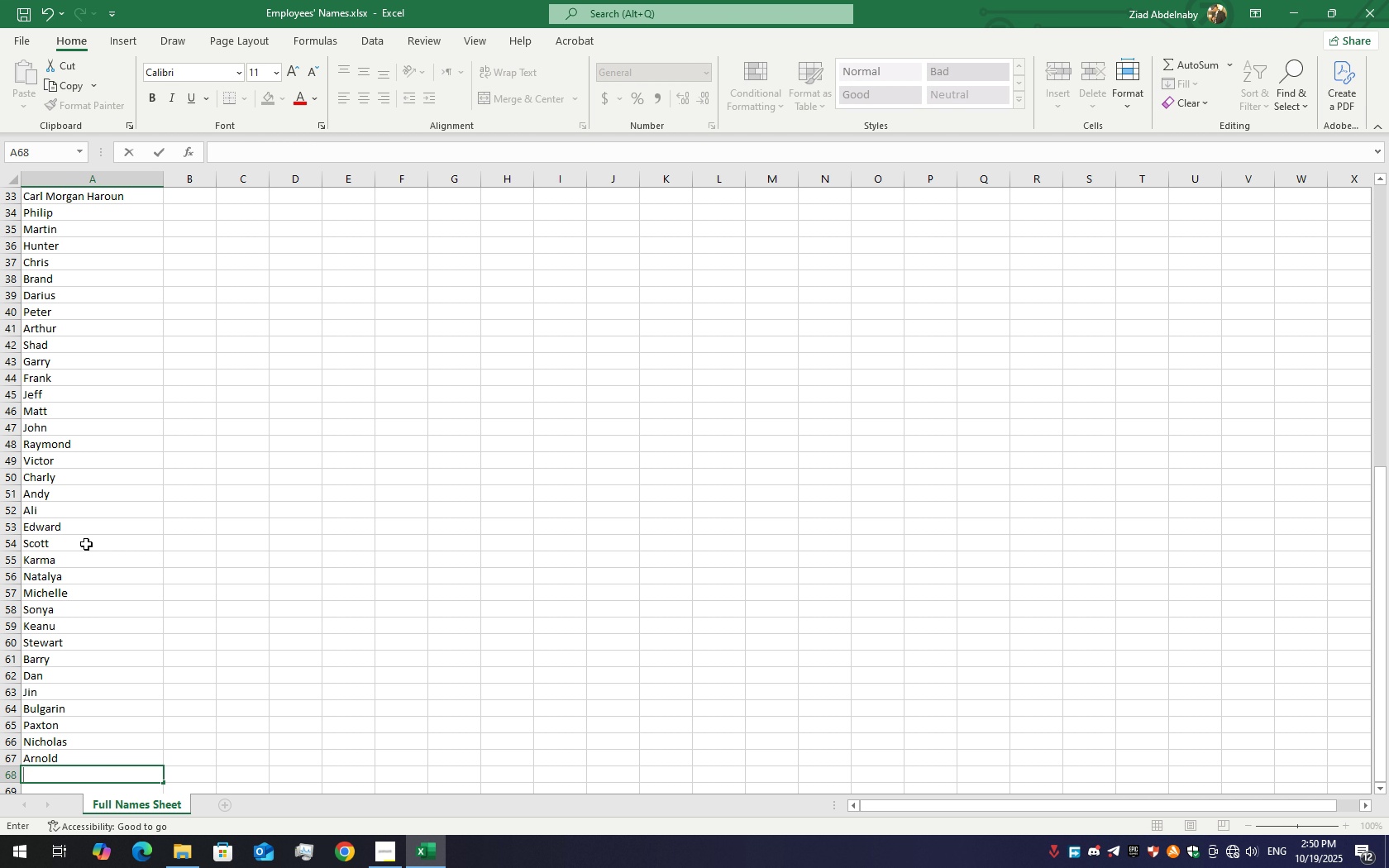 
hold_key(key=ShiftLeft, duration=1.55)
 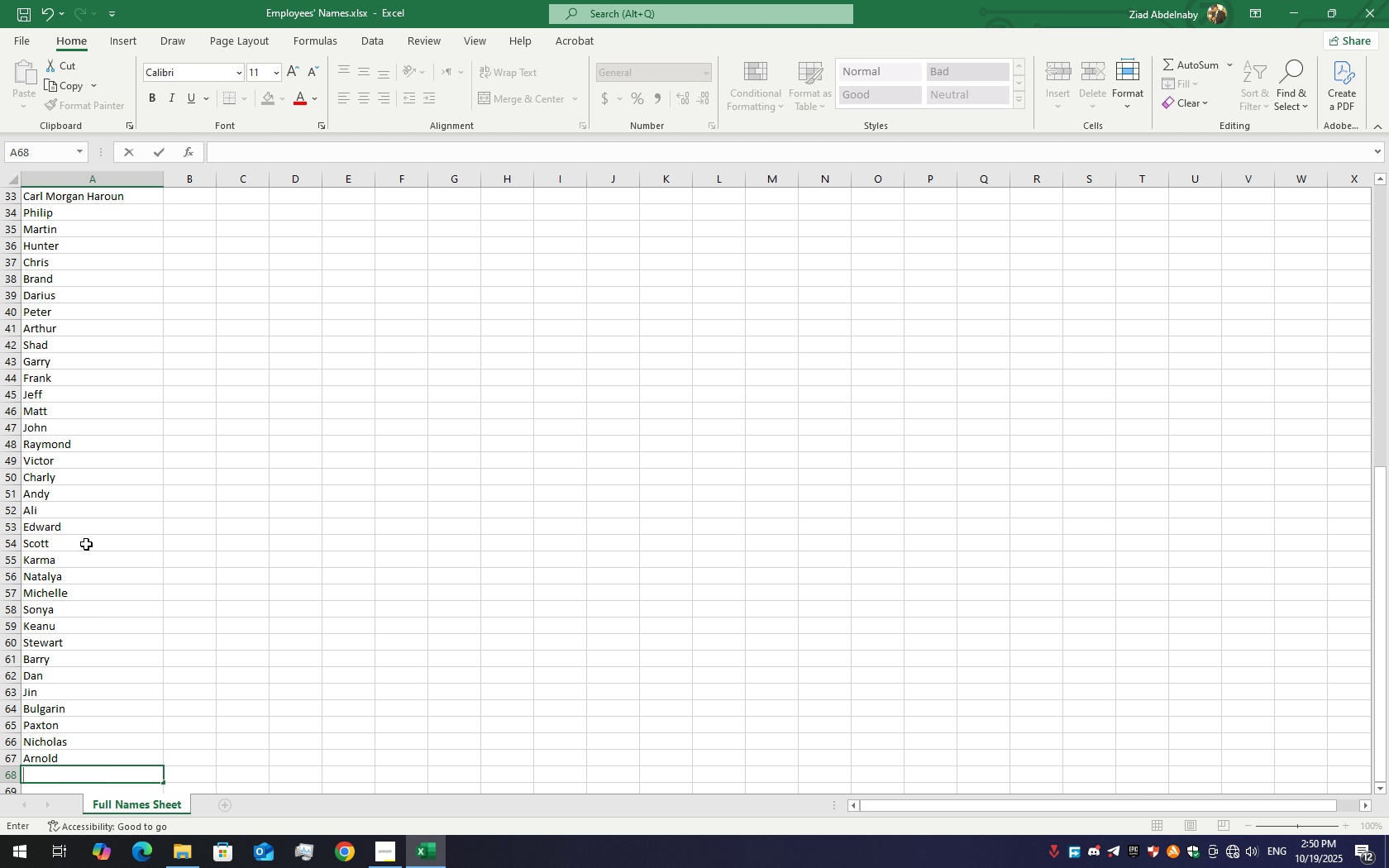 
hold_key(key=ShiftLeft, duration=1.53)
 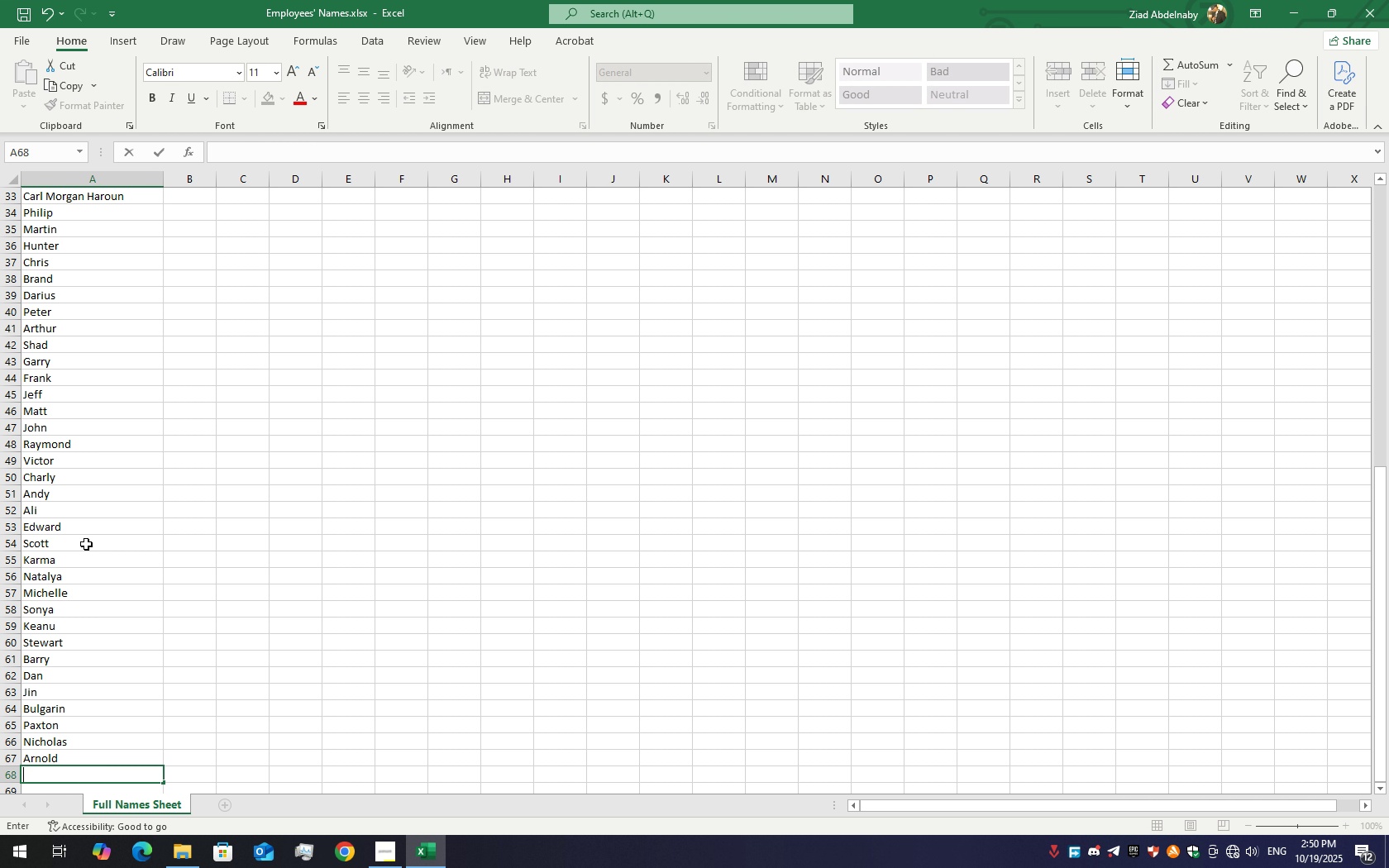 
hold_key(key=ShiftLeft, duration=1.52)
 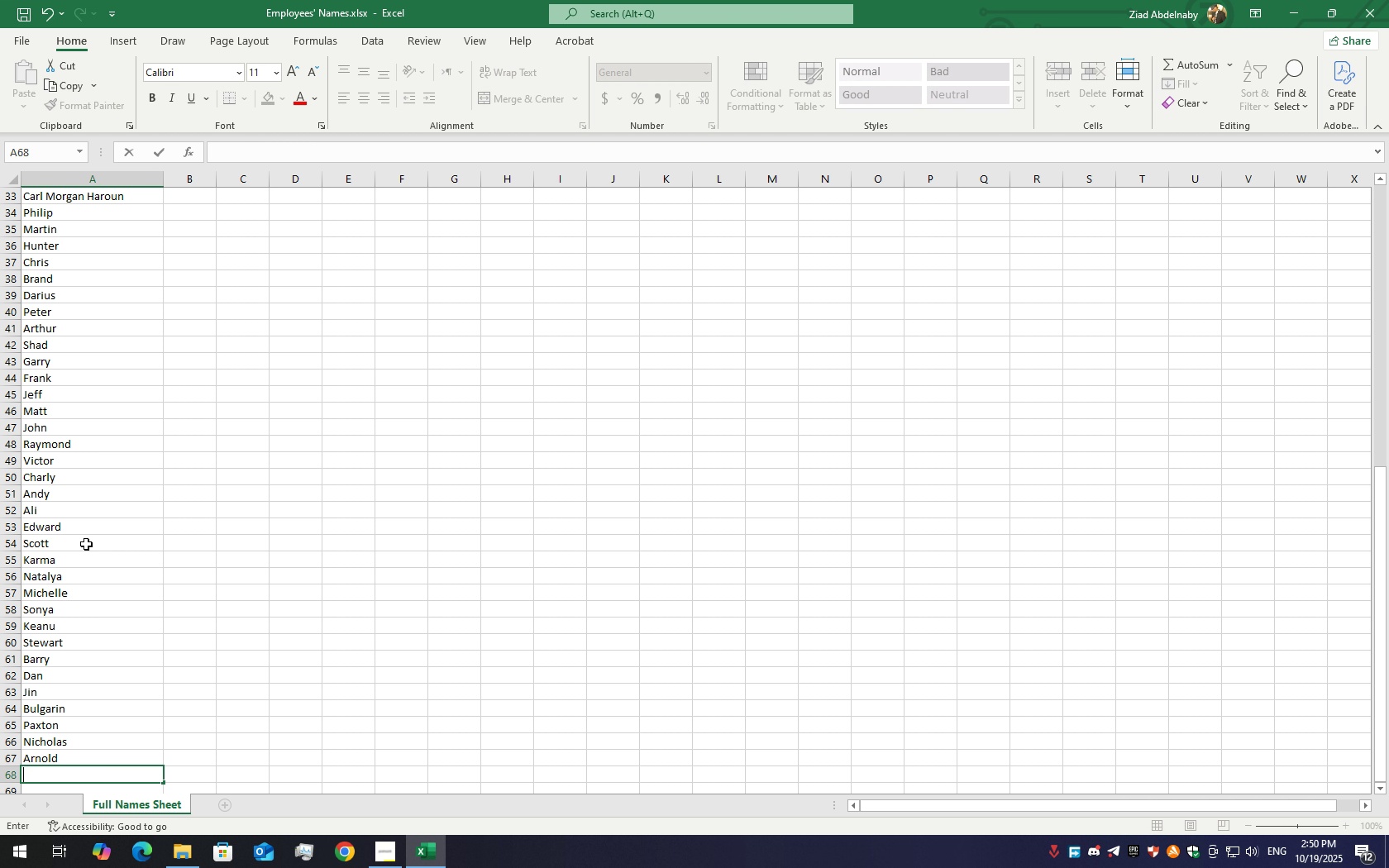 
type(A)
key(Backspace)
key(Backspace)
type(Commm)
key(Backspace)
key(Backspace)
key(Backspace)
key(Backspace)
key(Backspace)
type(Cerbe)
key(Backspace)
key(Backspace)
key(Backspace)
key(Backspace)
key(Backspace)
type(Festus)
 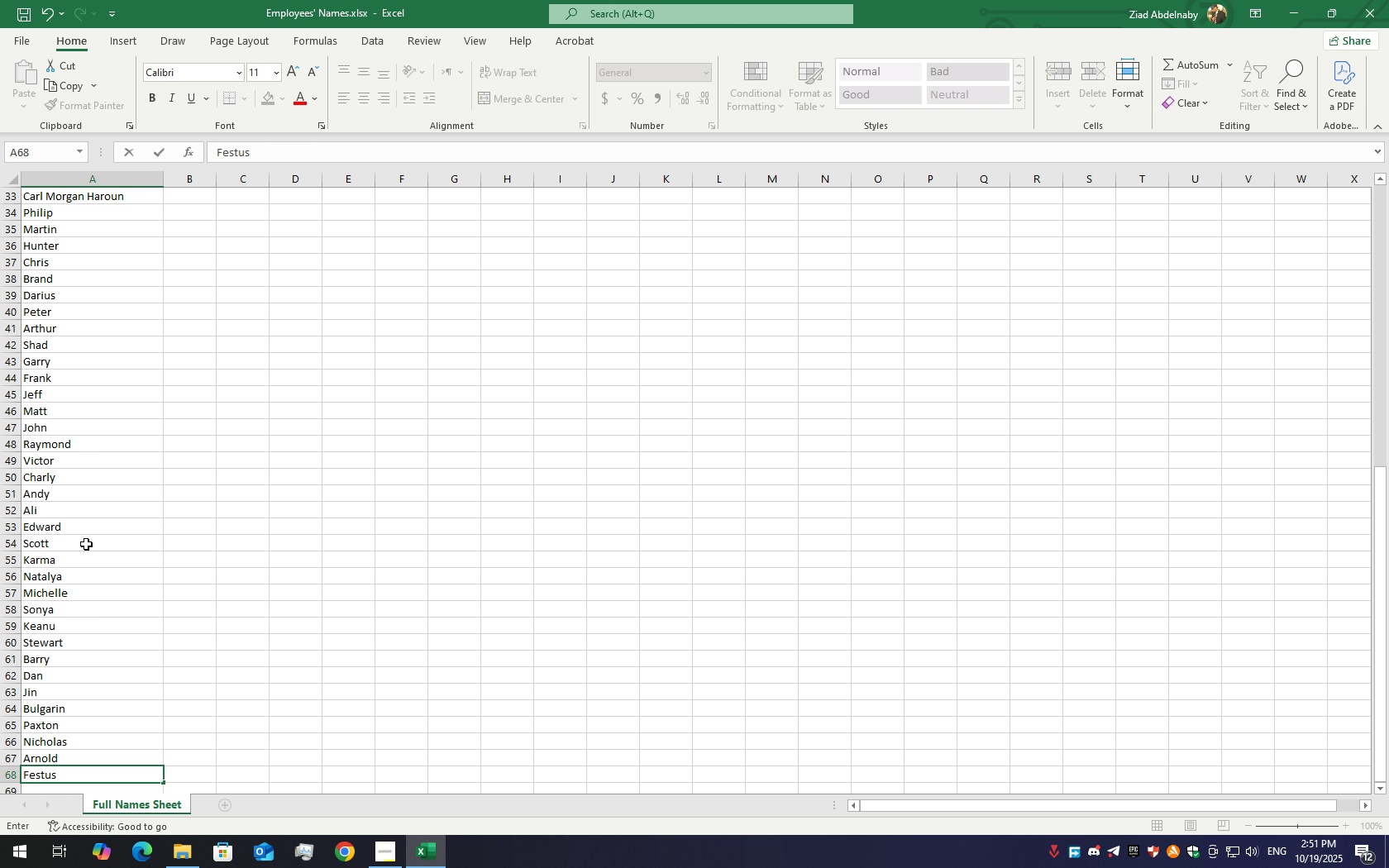 
key(Enter)
 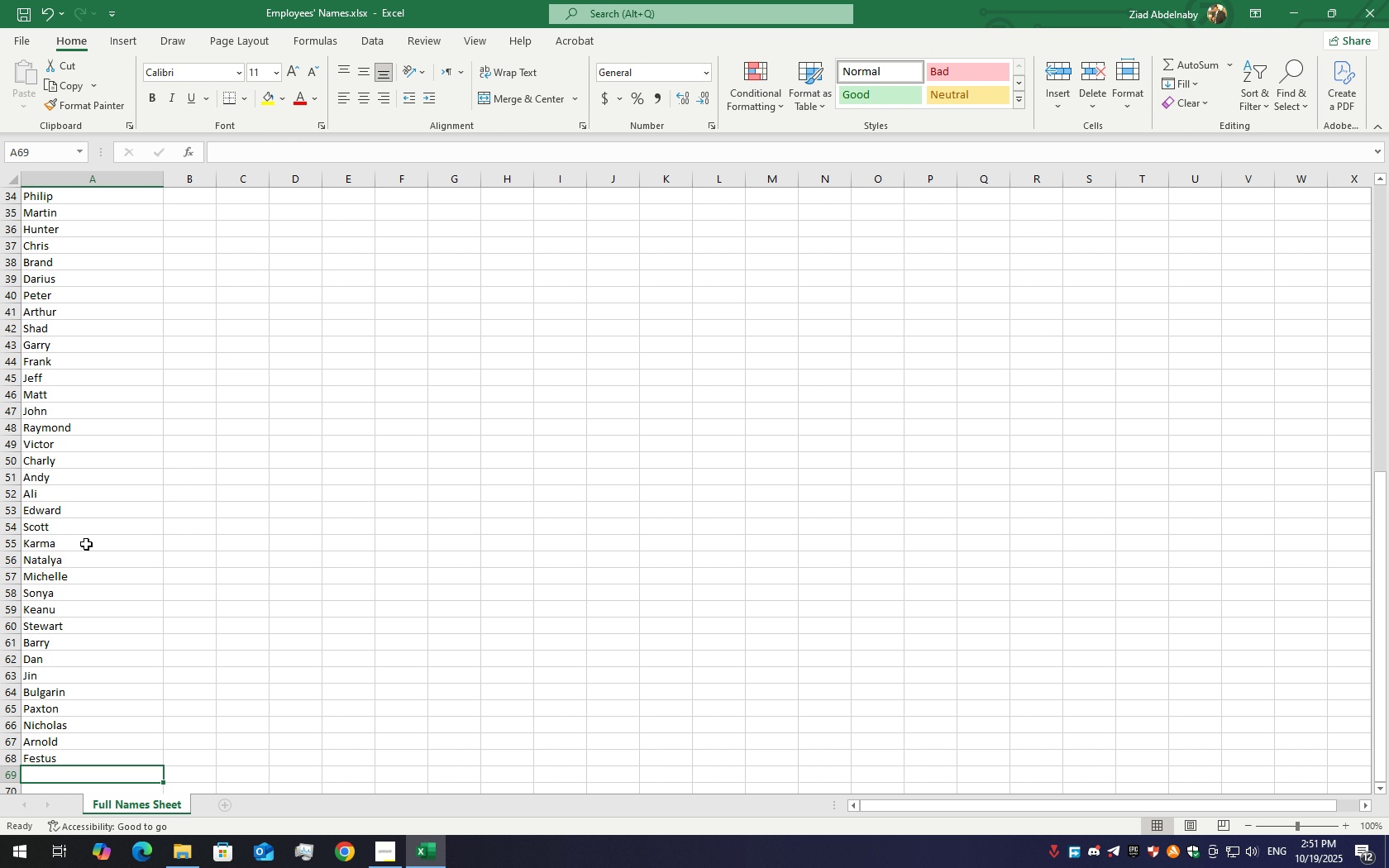 
hold_key(key=ShiftLeft, duration=1.5)
 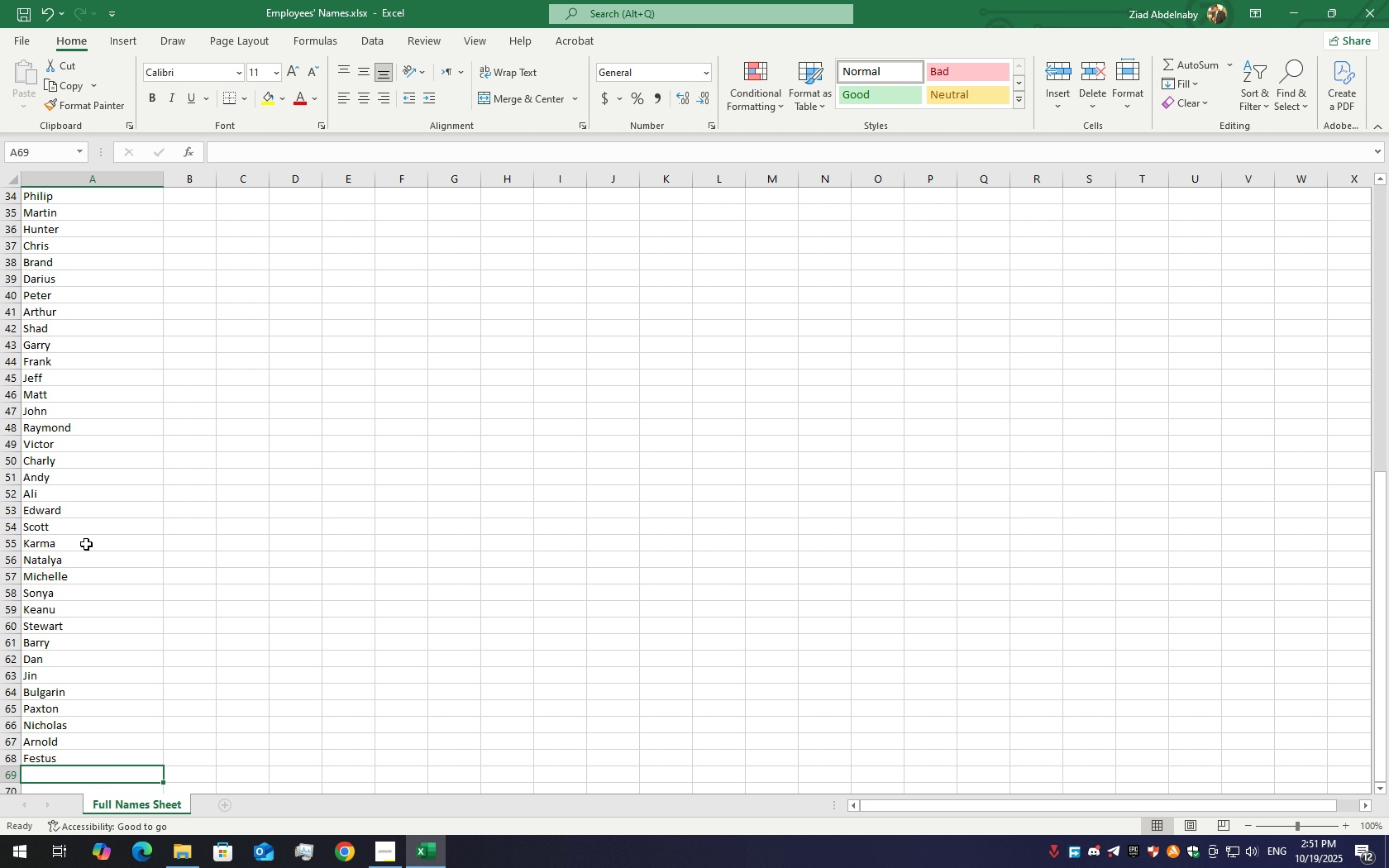 
hold_key(key=ShiftLeft, duration=1.51)
 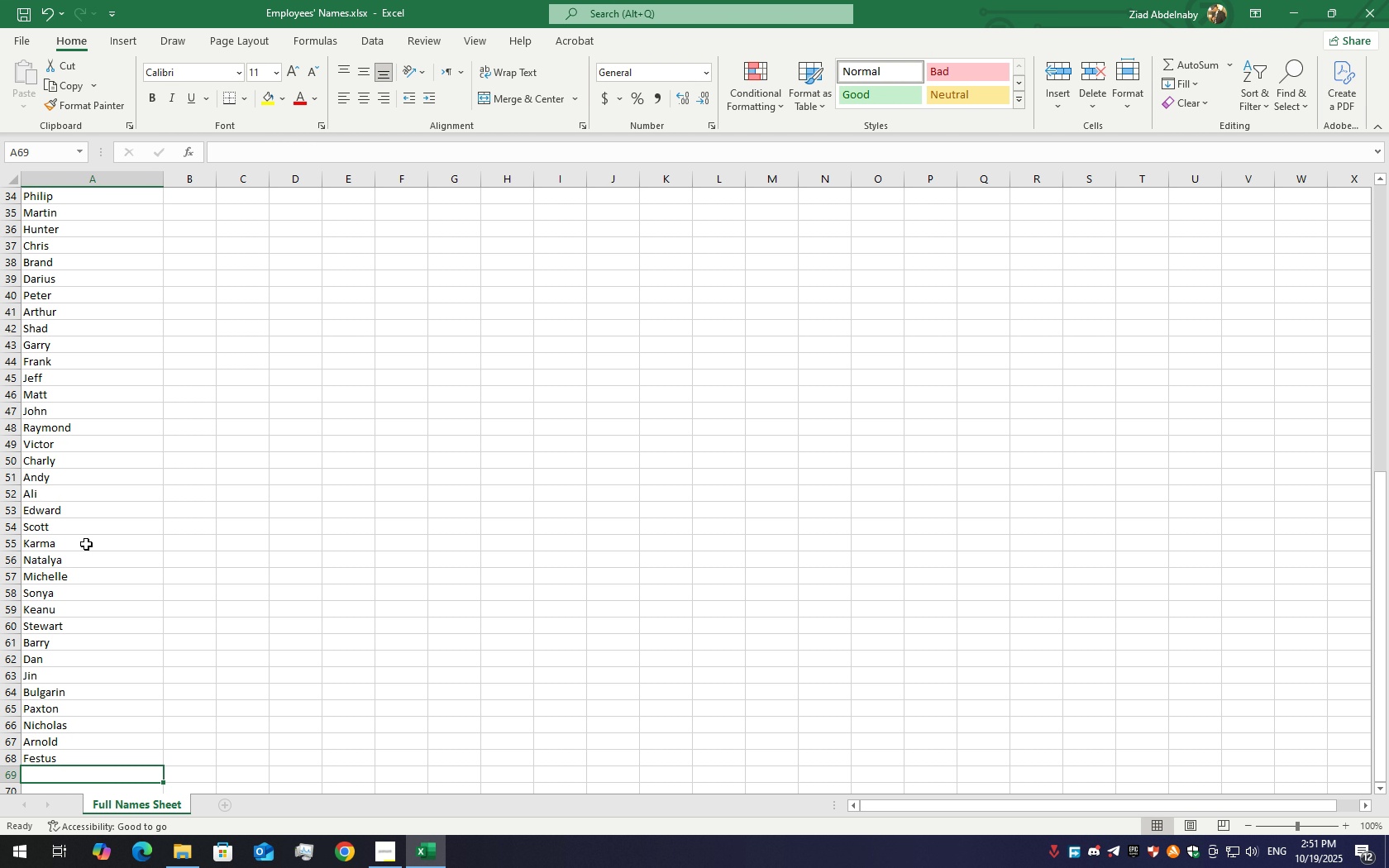 
type(Shane)
 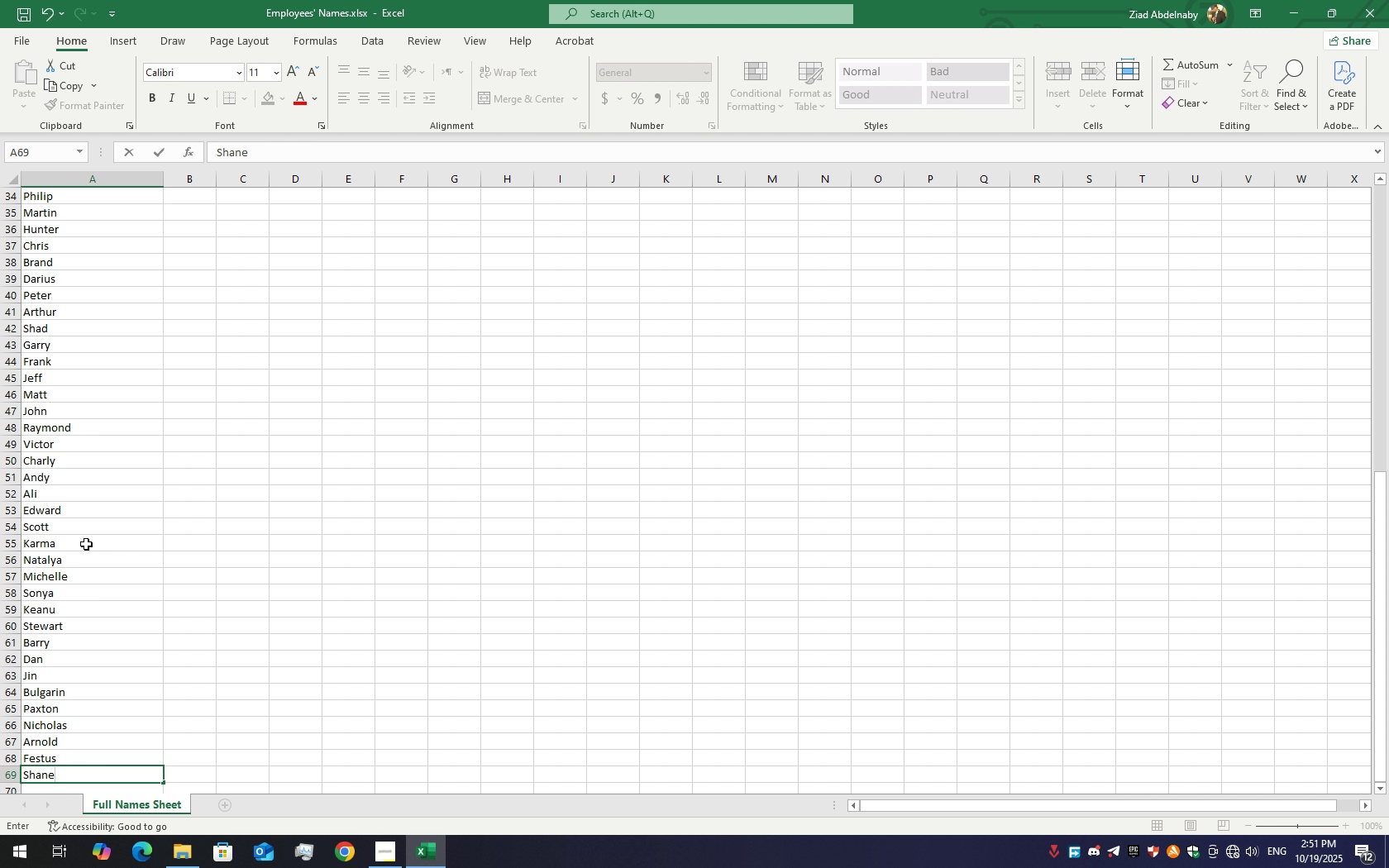 
key(Enter)
 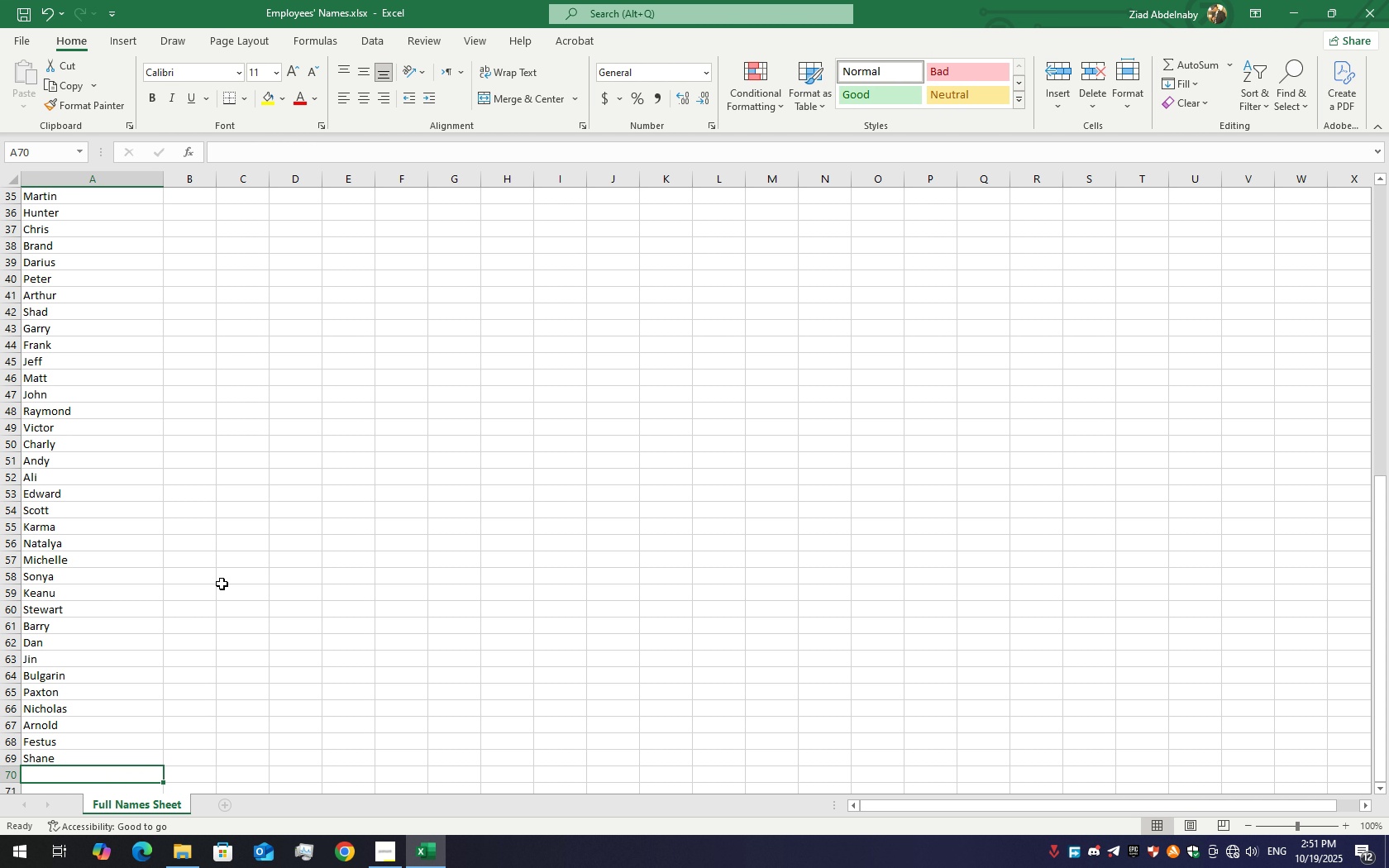 
hold_key(key=ShiftLeft, duration=1.5)
 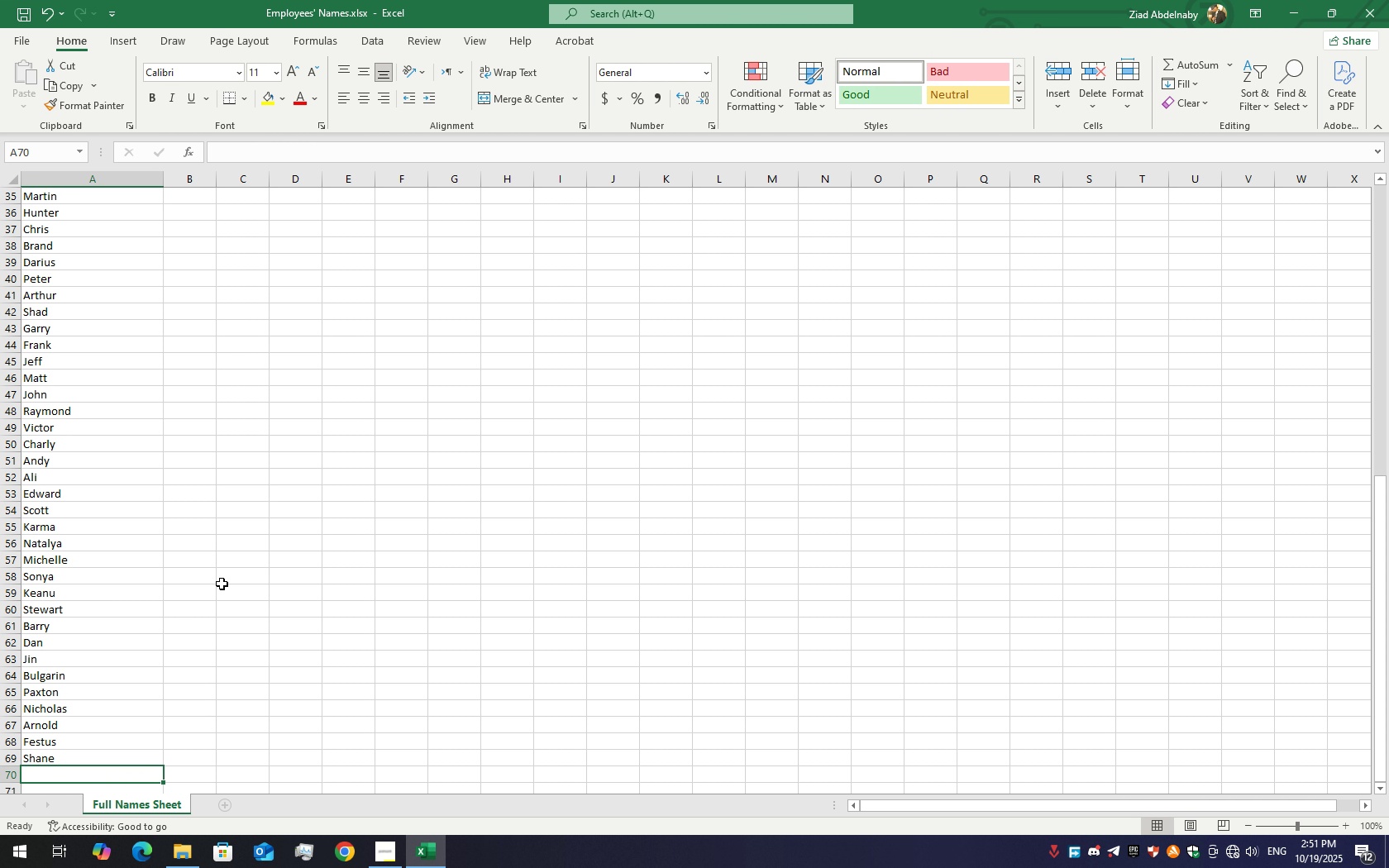 
hold_key(key=ShiftLeft, duration=1.51)
 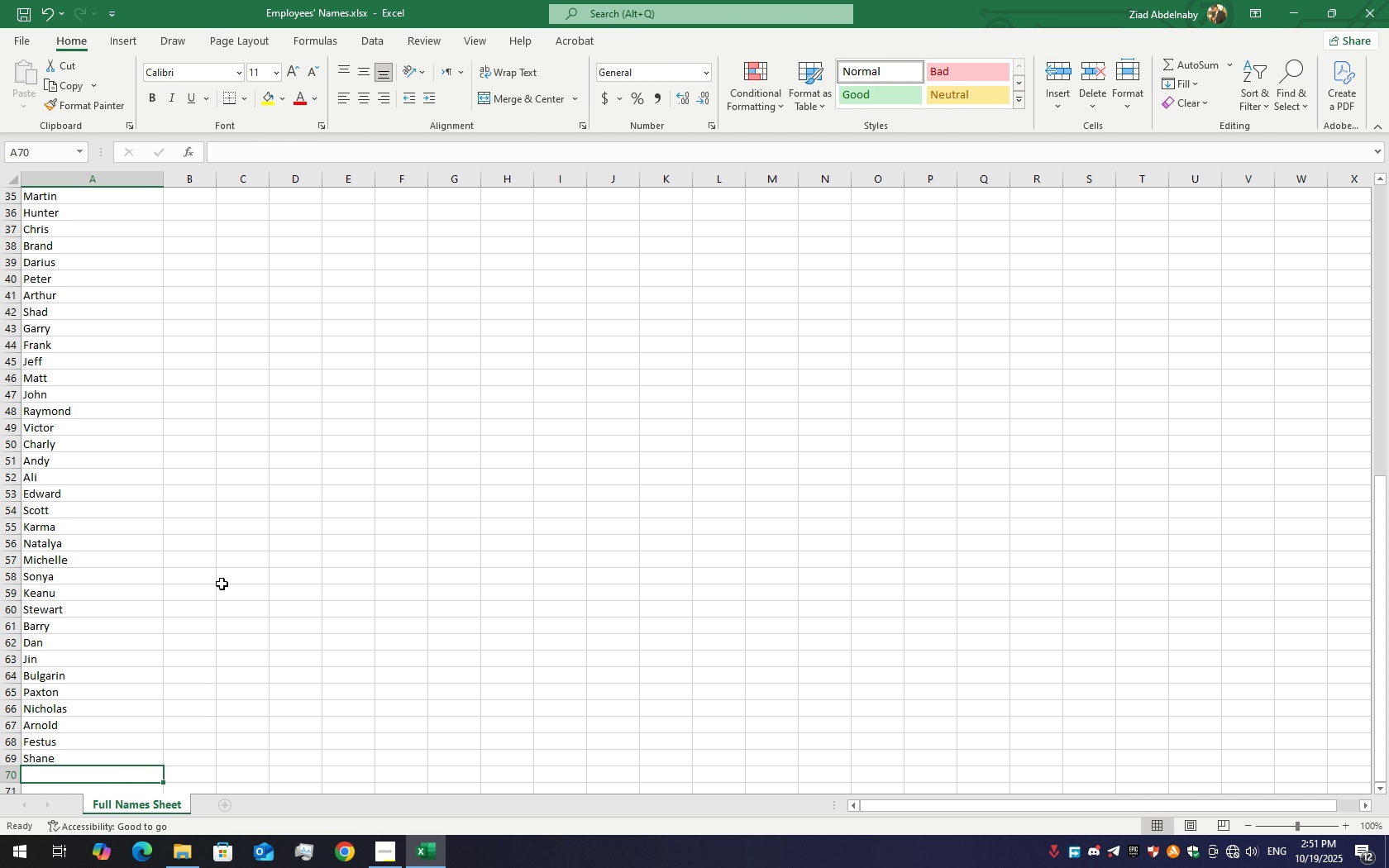 
hold_key(key=ShiftLeft, duration=1.53)
 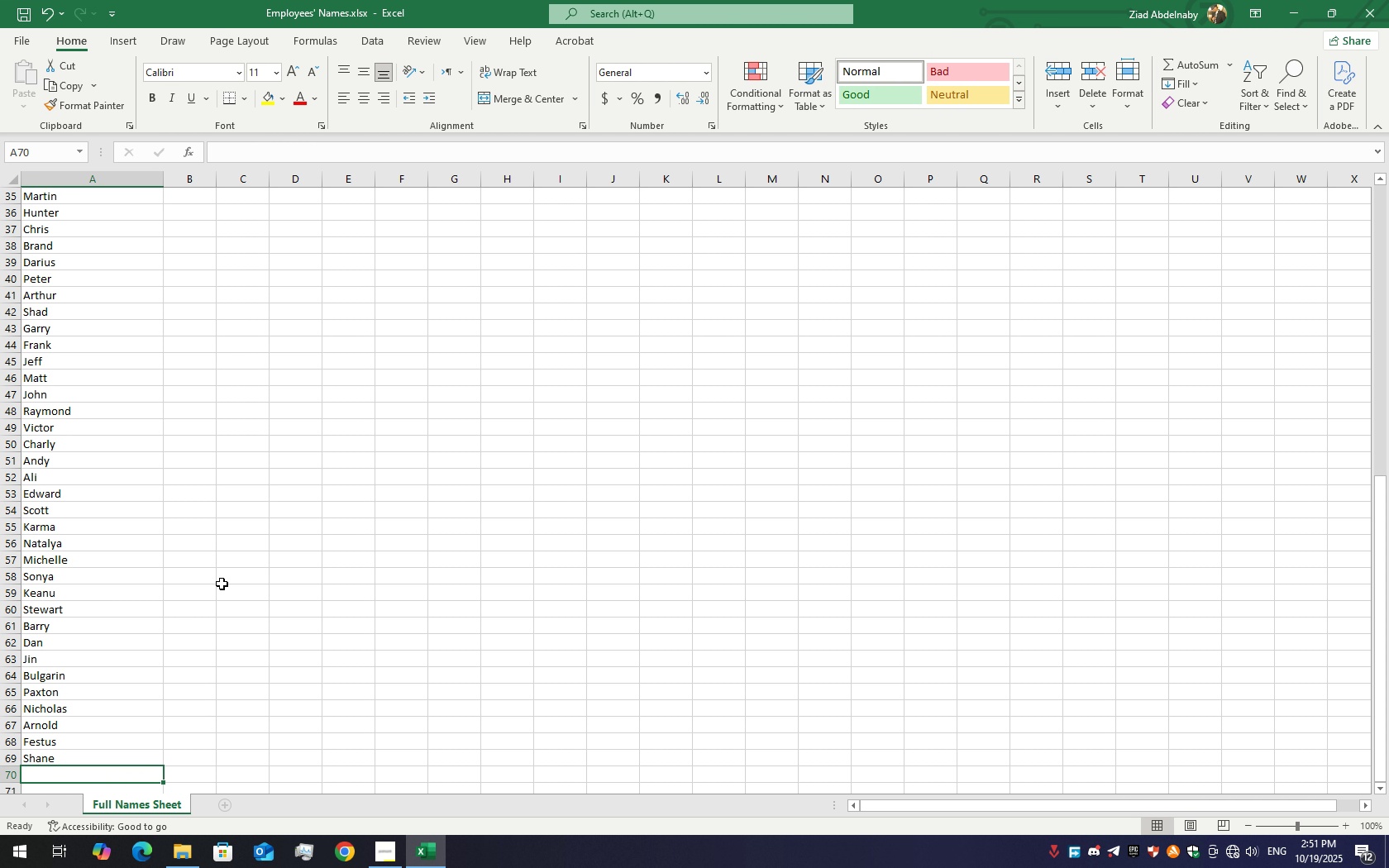 
hold_key(key=ShiftLeft, duration=0.71)